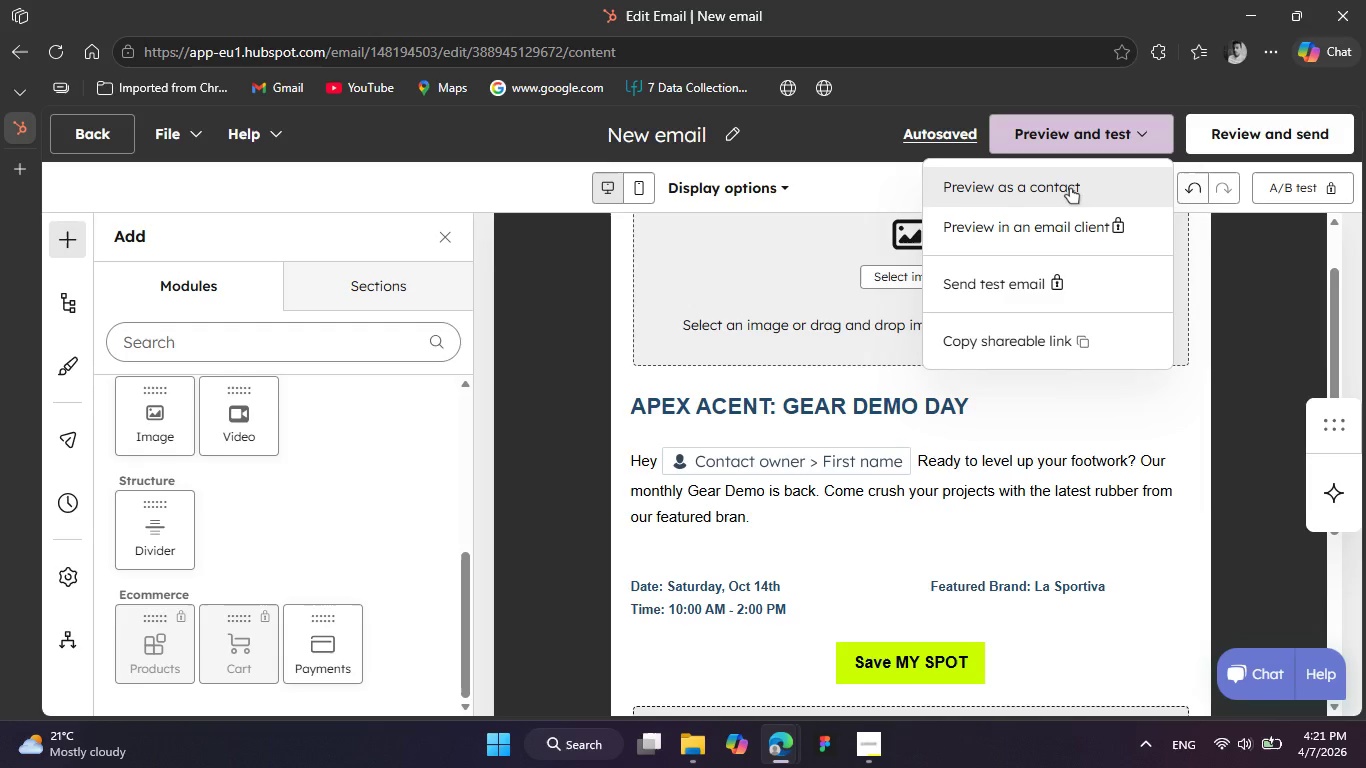 
double_click([1070, 188])
 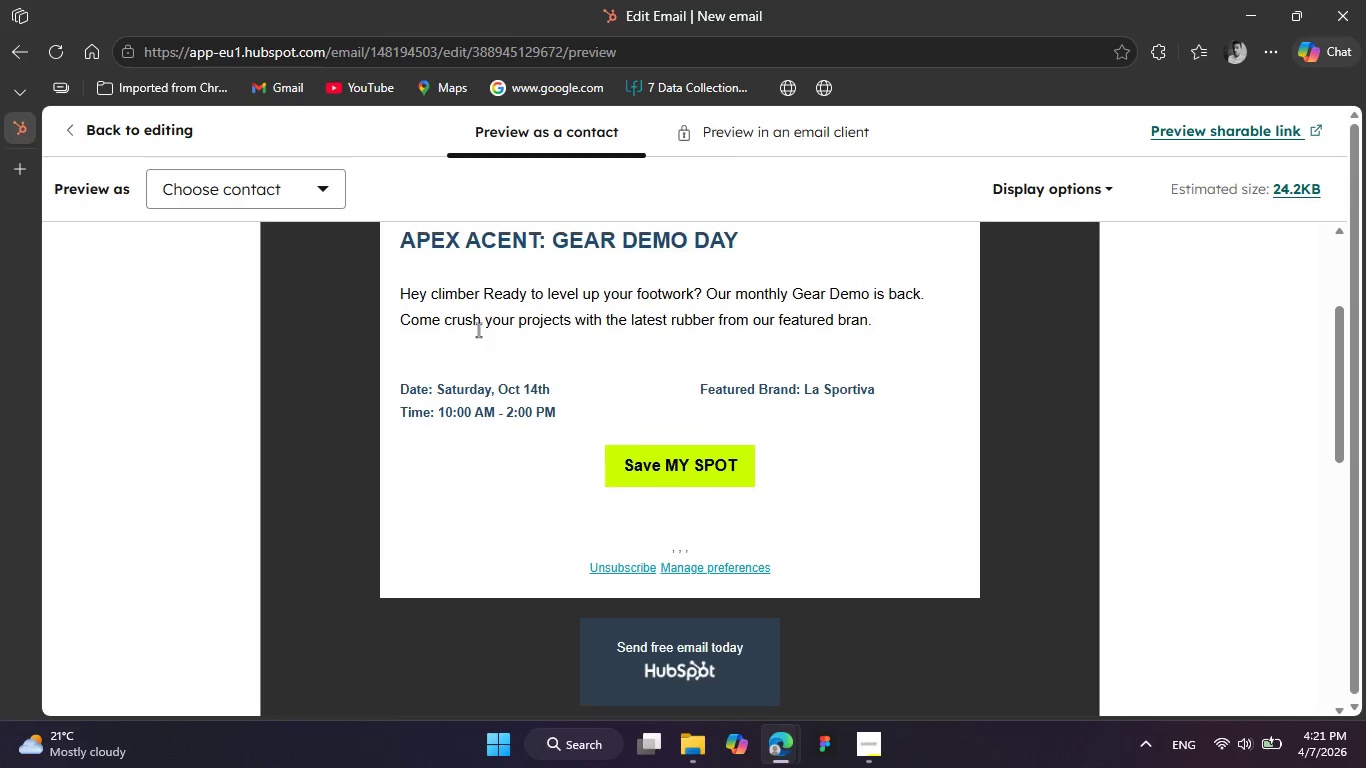 
wait(13.2)
 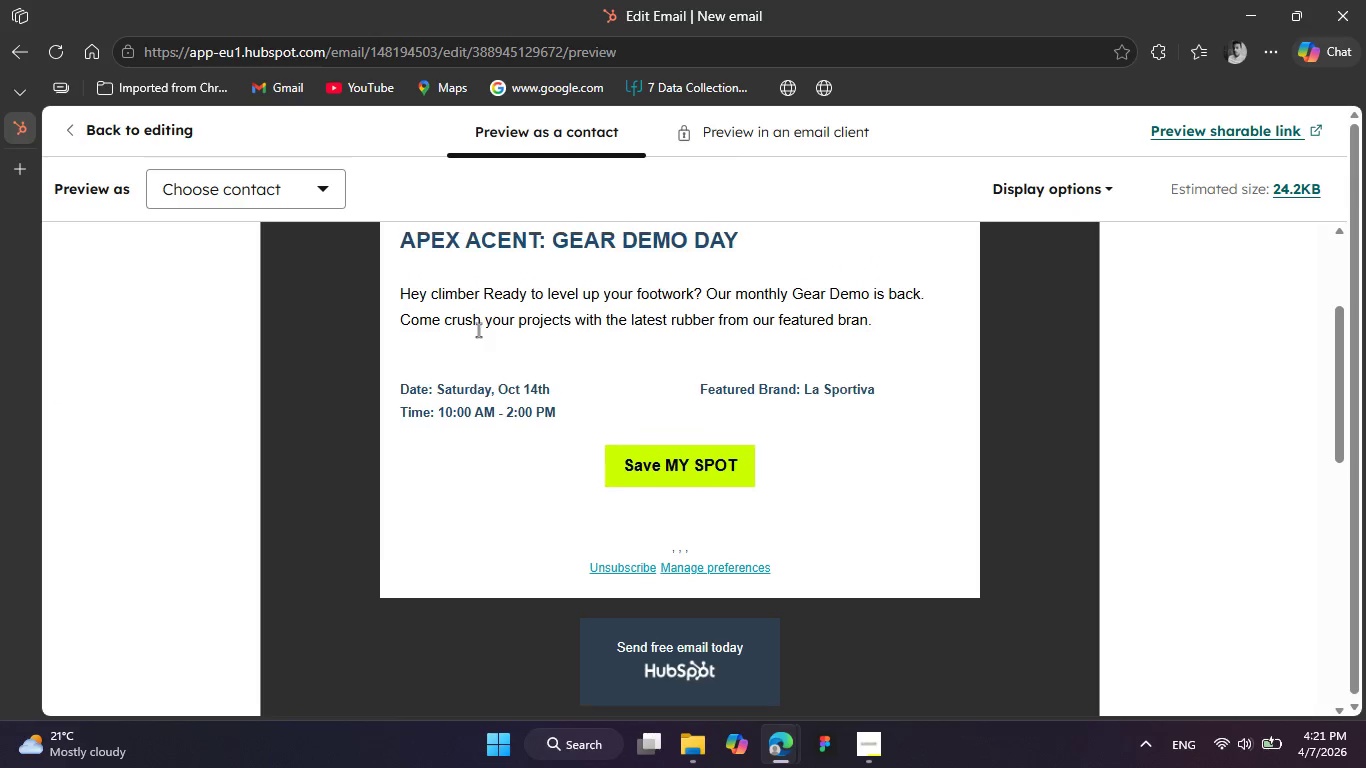 
key(PrintScreen)
 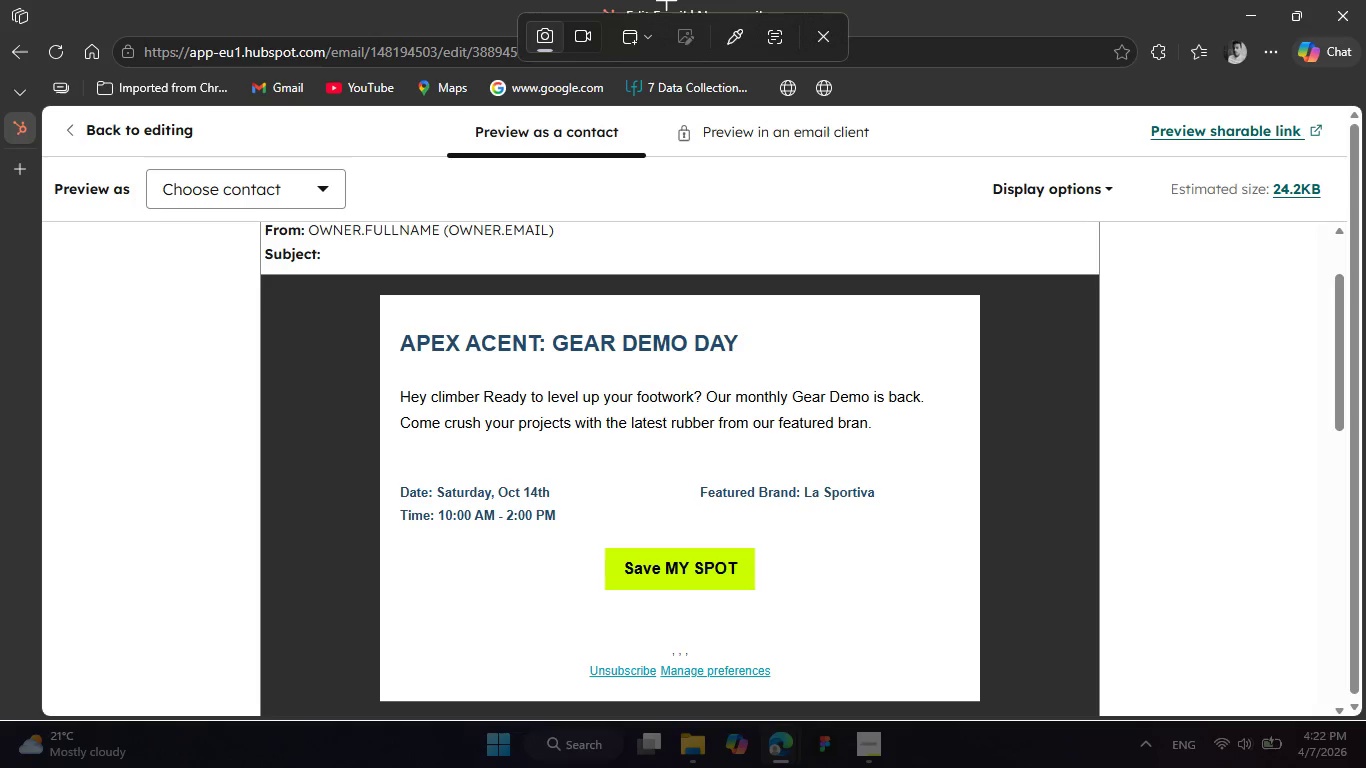 
left_click([653, 42])
 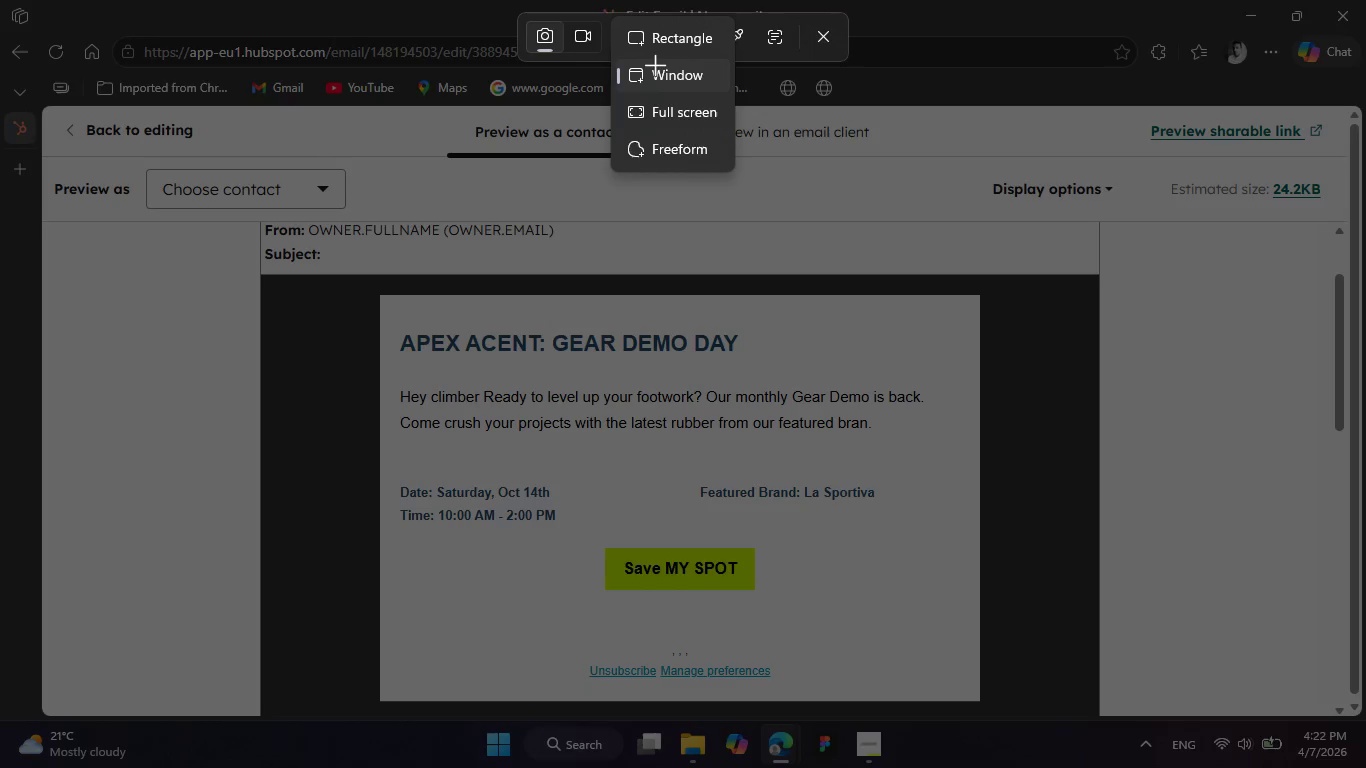 
left_click([659, 78])
 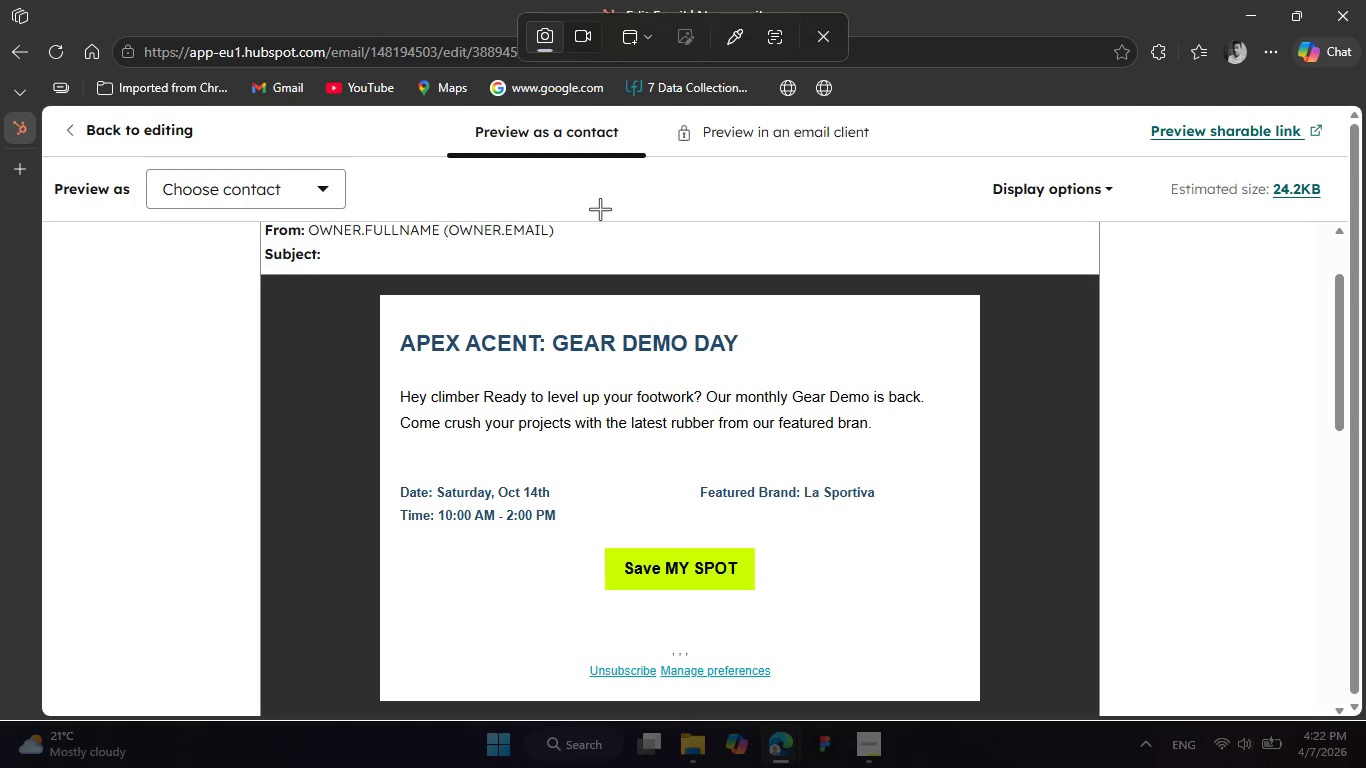 
left_click([600, 209])
 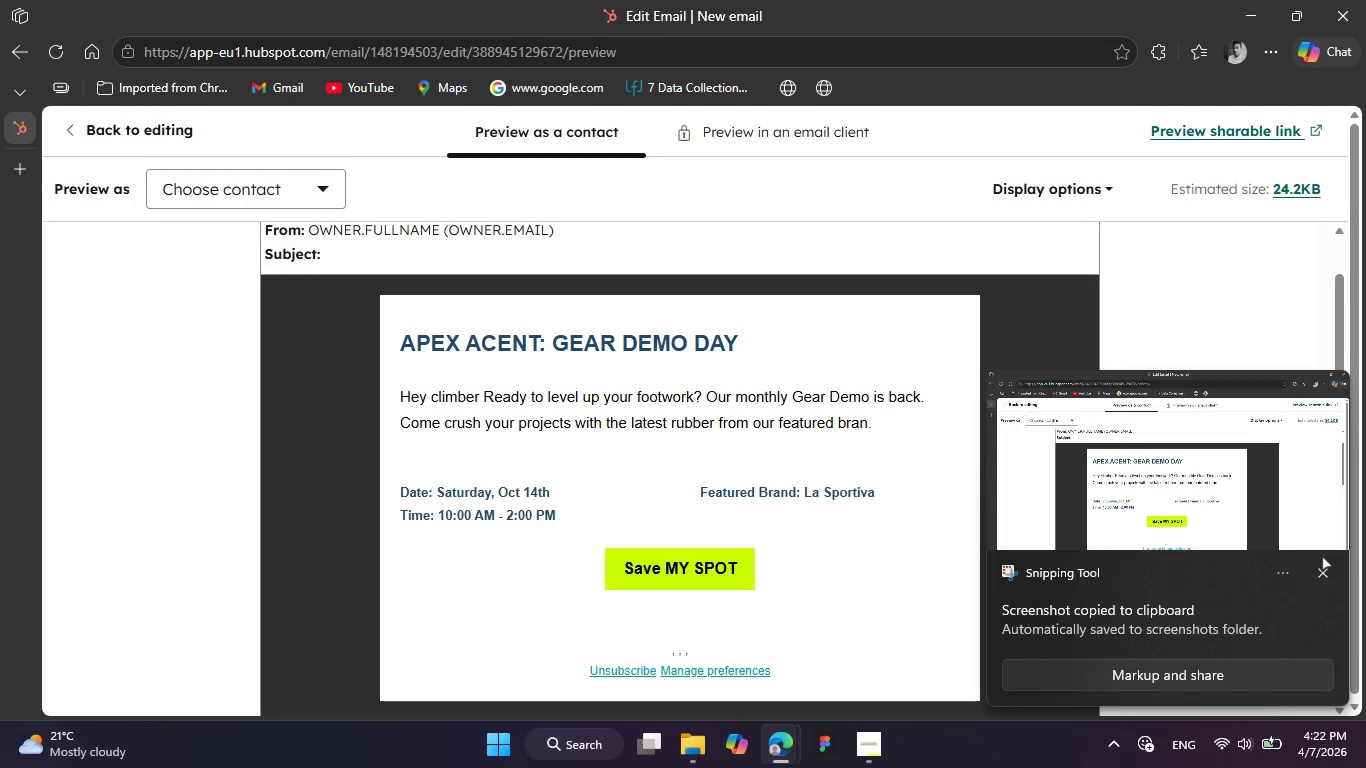 
wait(5.88)
 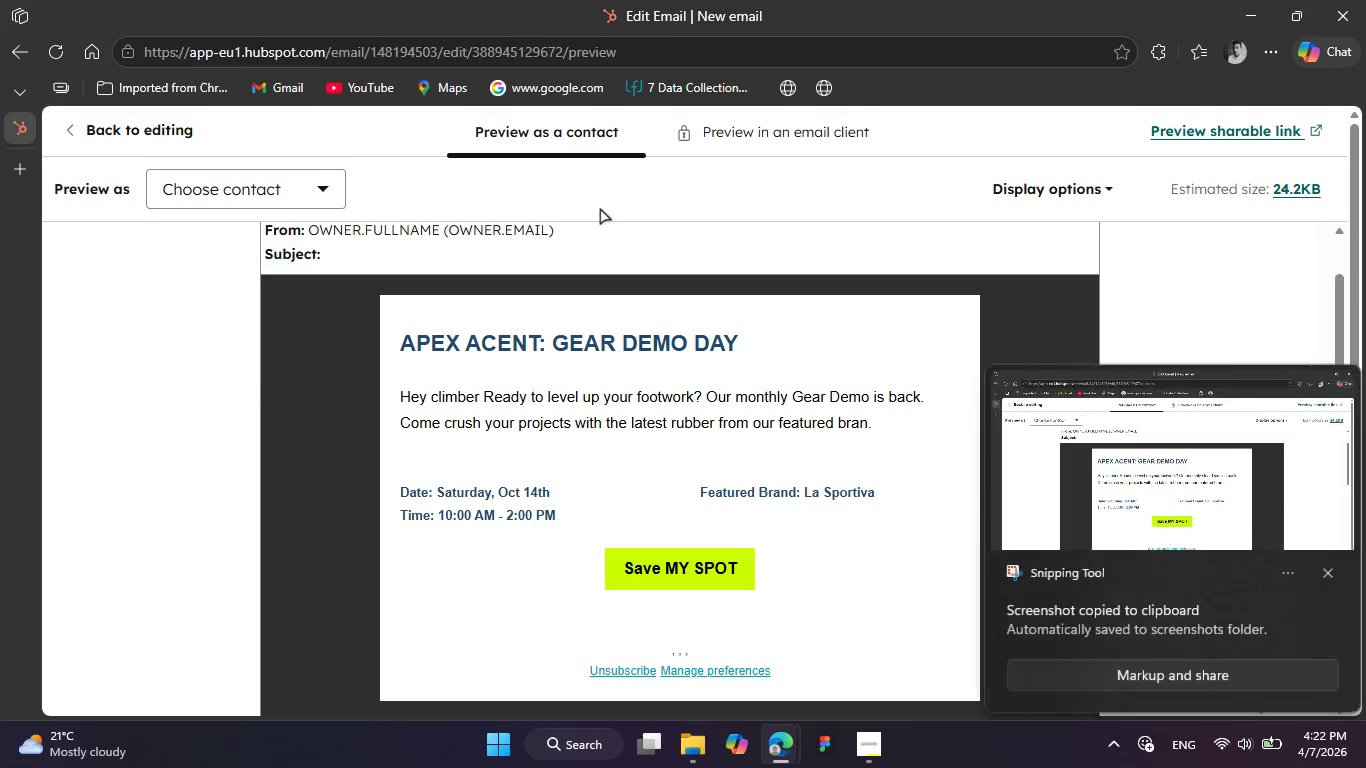 
left_click([1322, 570])
 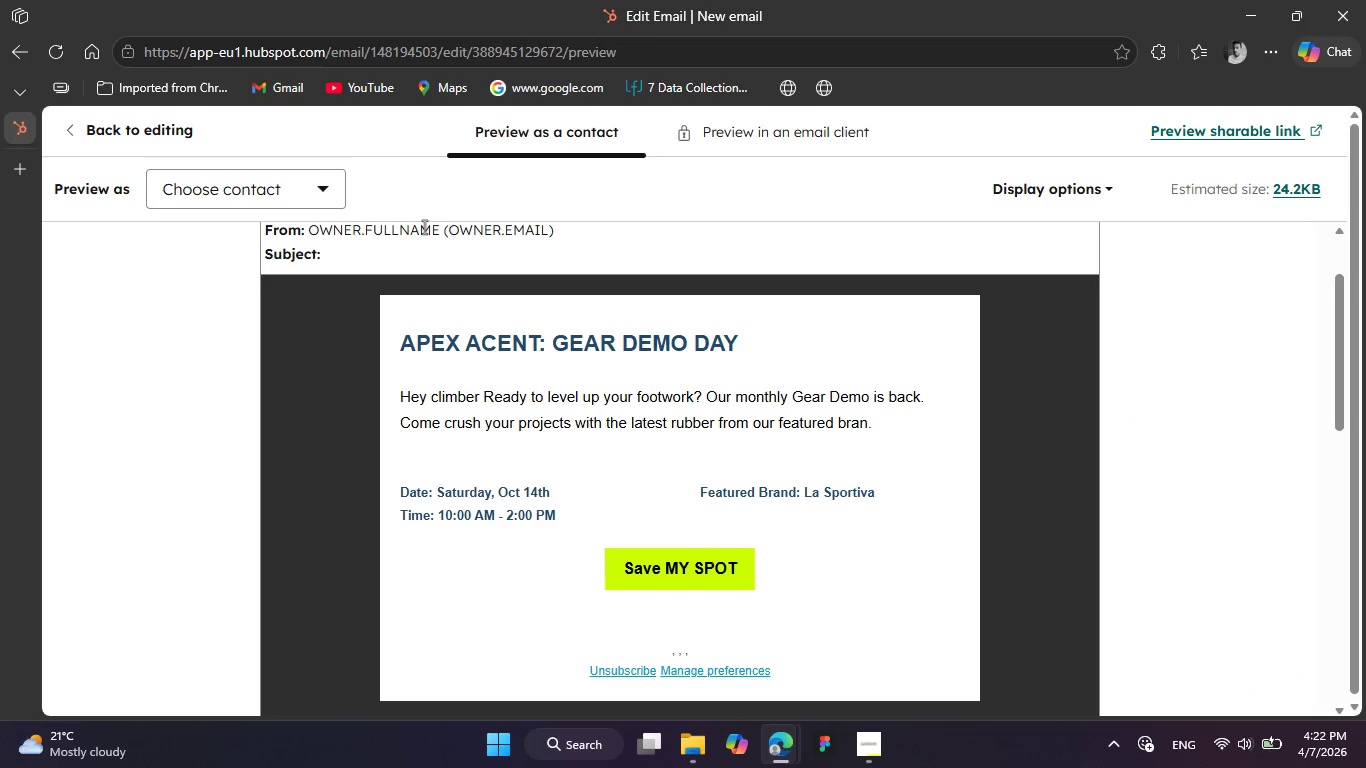 
wait(5.11)
 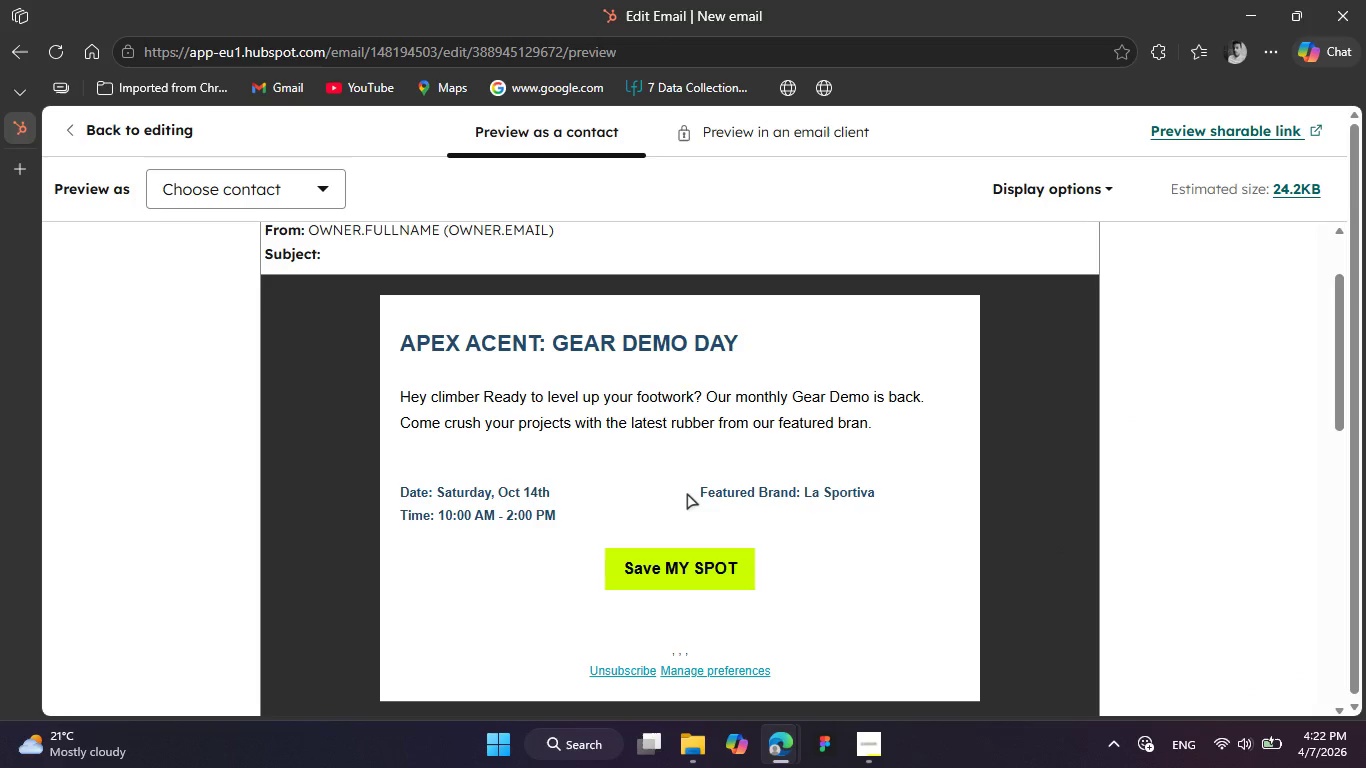 
left_click([66, 133])
 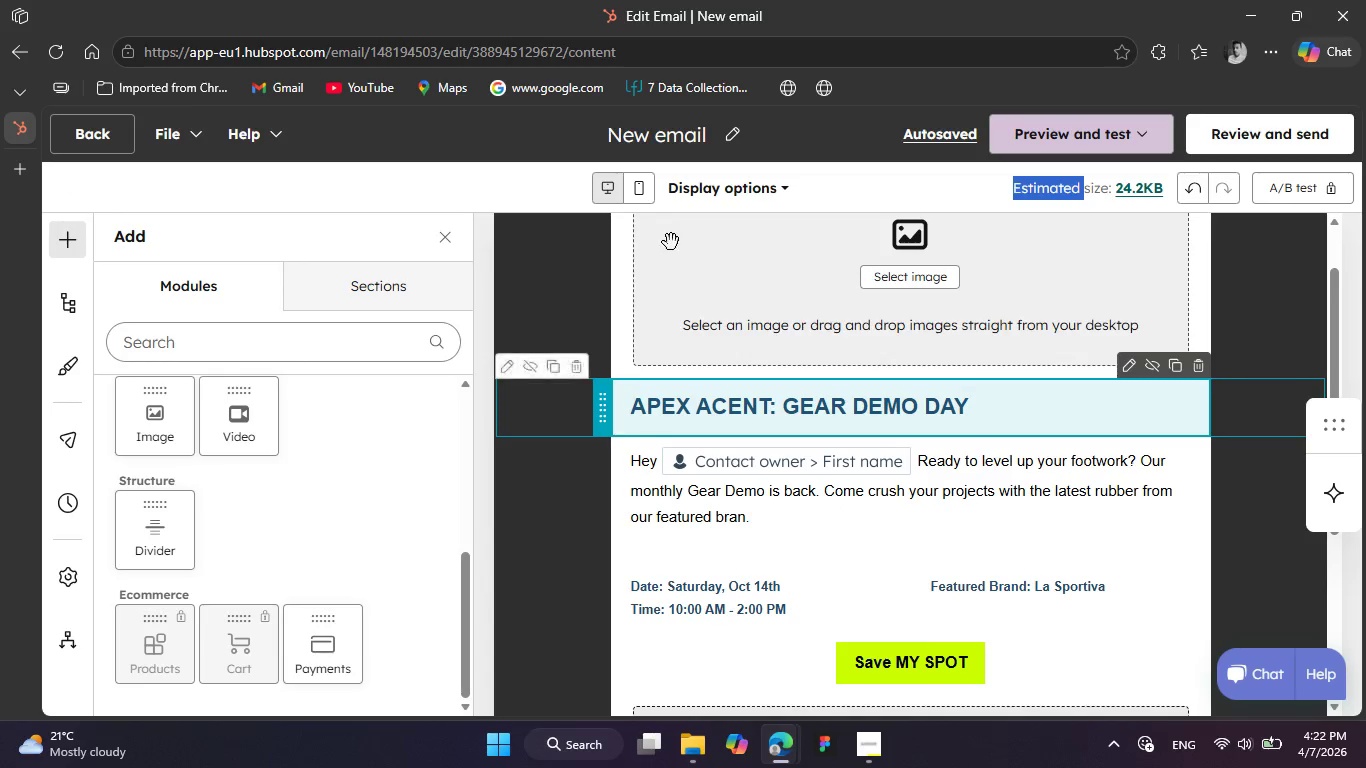 
left_click([643, 183])
 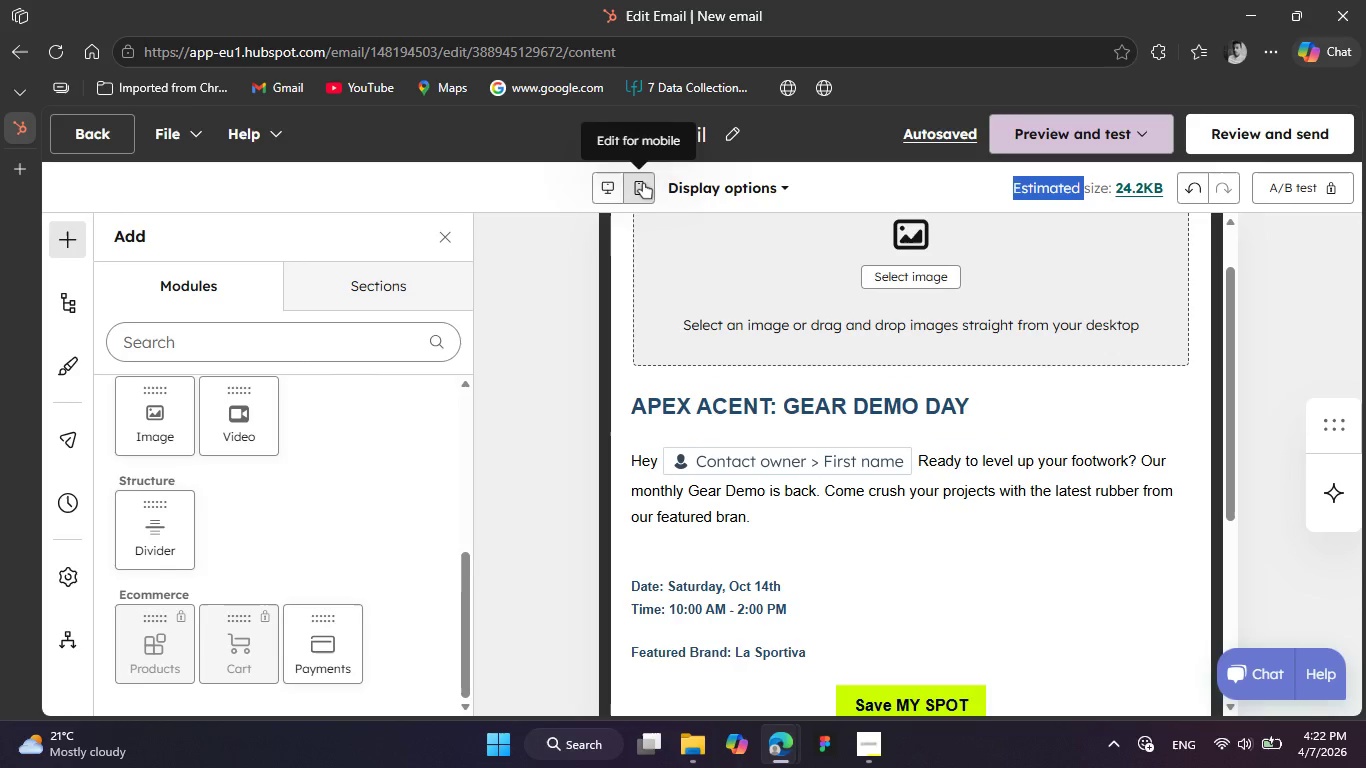 
mouse_move([628, 490])
 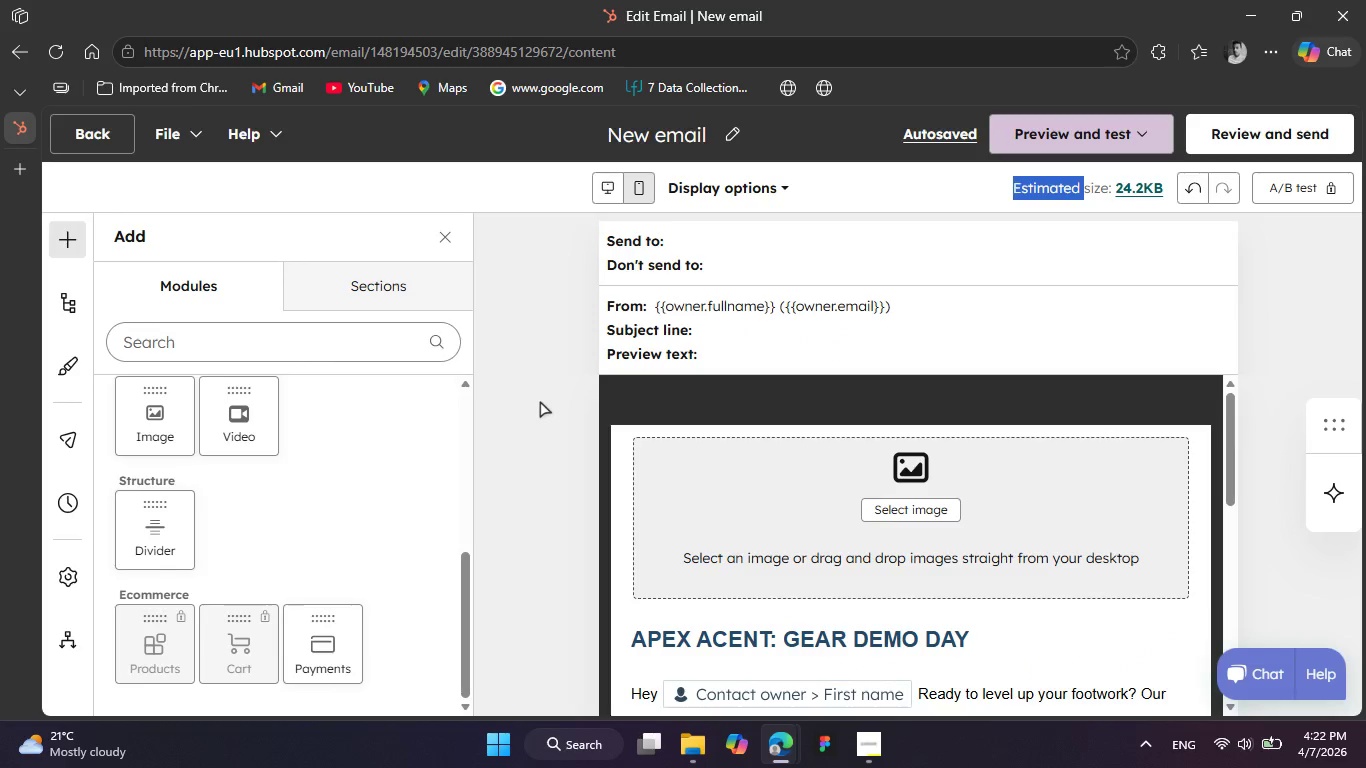 
left_click([540, 402])
 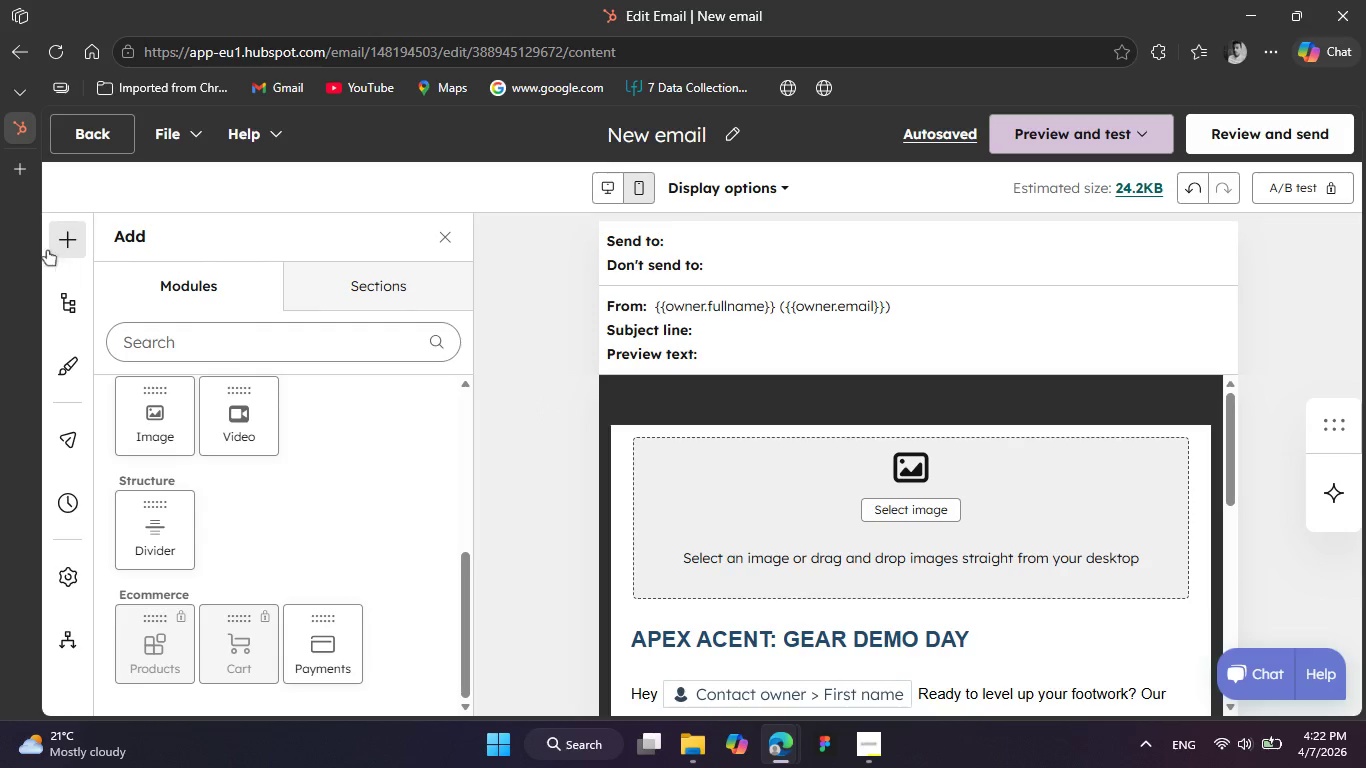 
left_click([65, 238])
 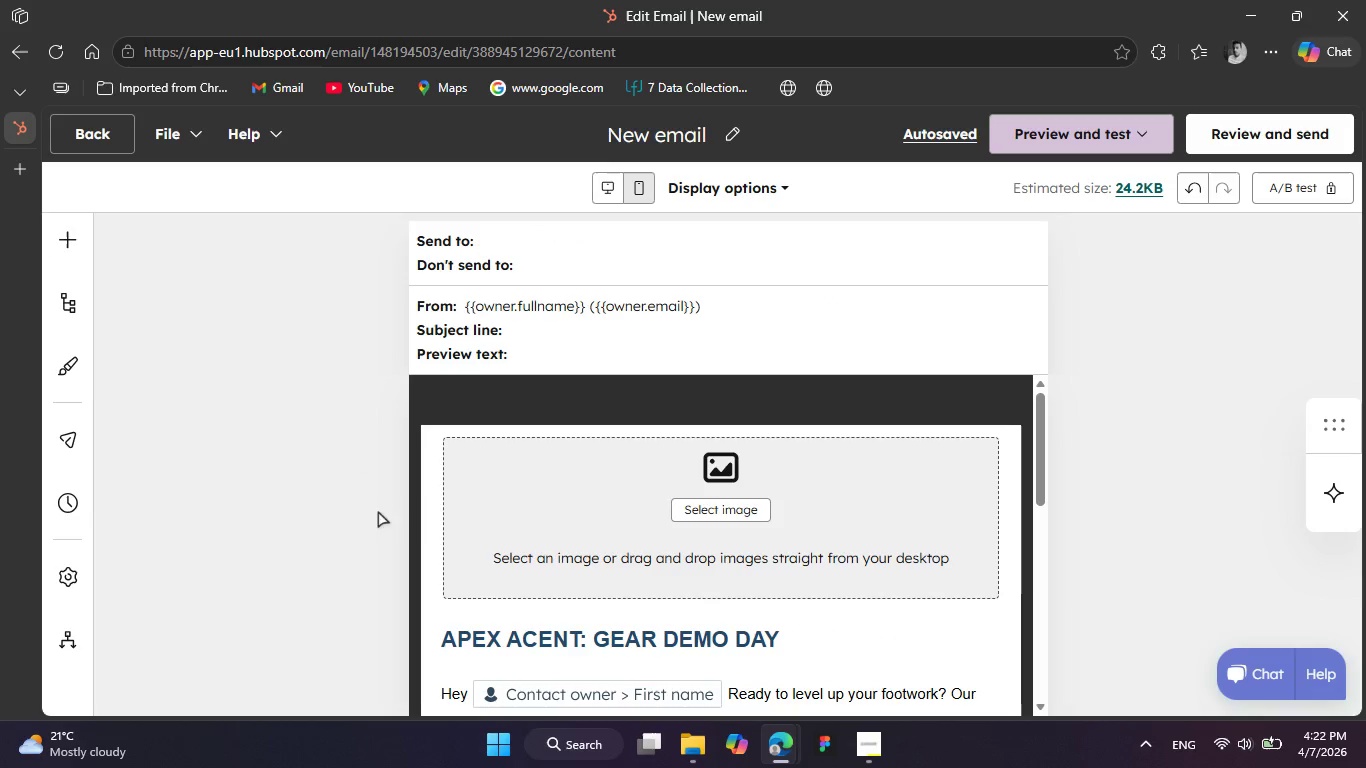 
mouse_move([397, 514])
 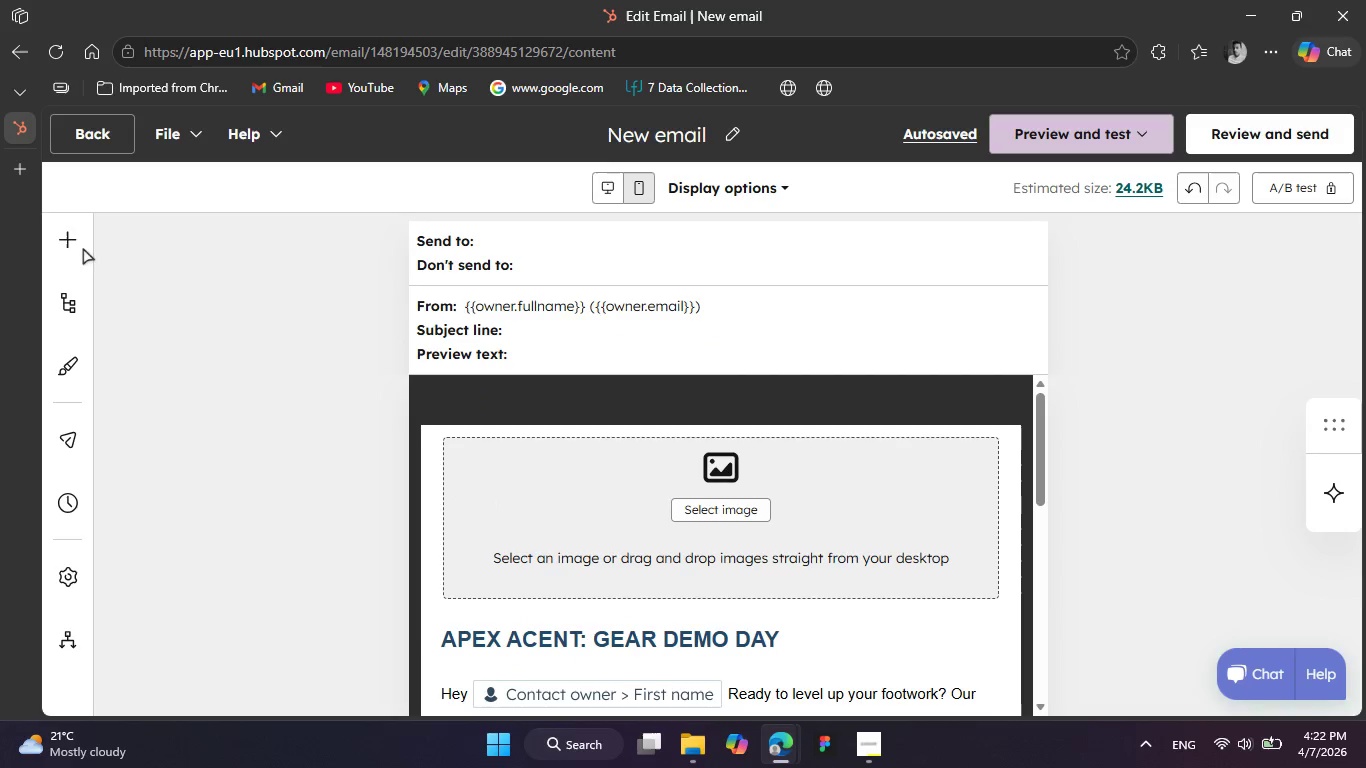 
left_click([75, 243])
 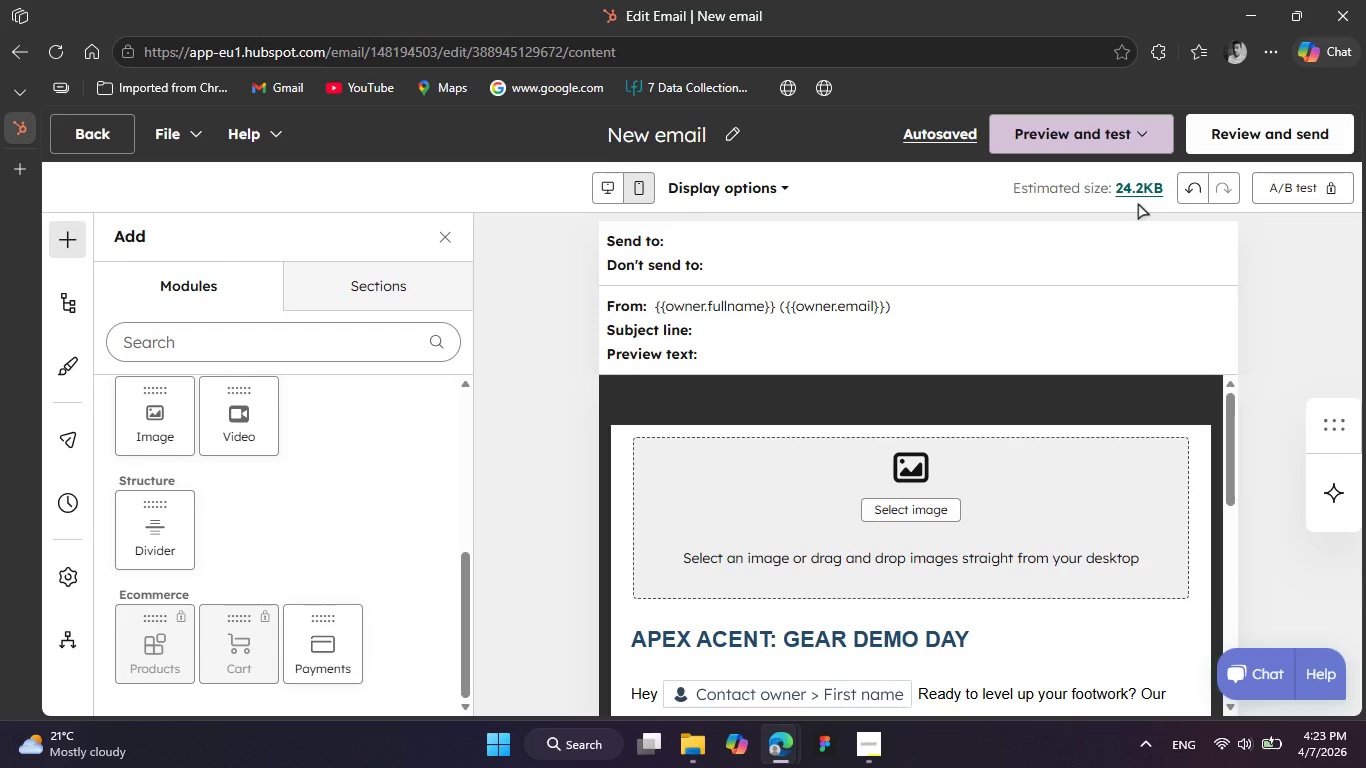 
wait(26.77)
 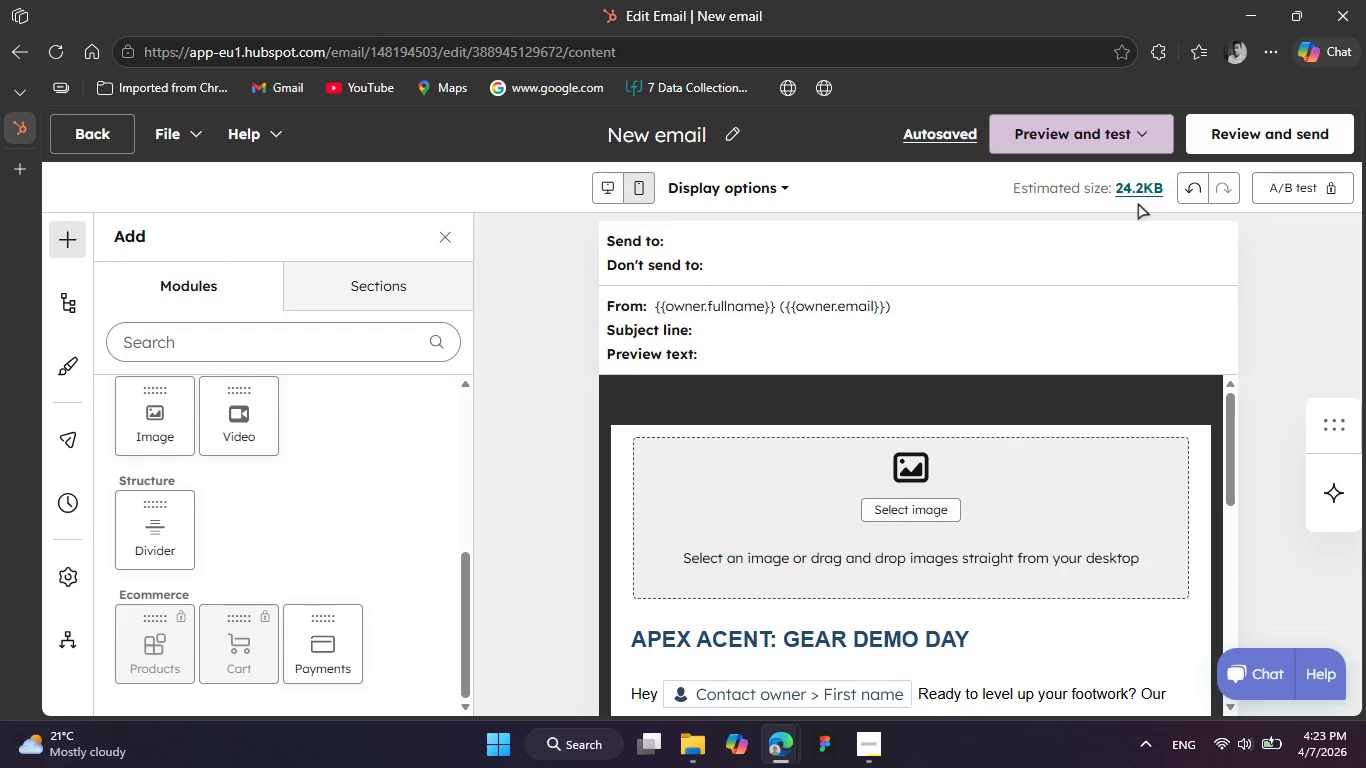 
left_click([884, 640])